 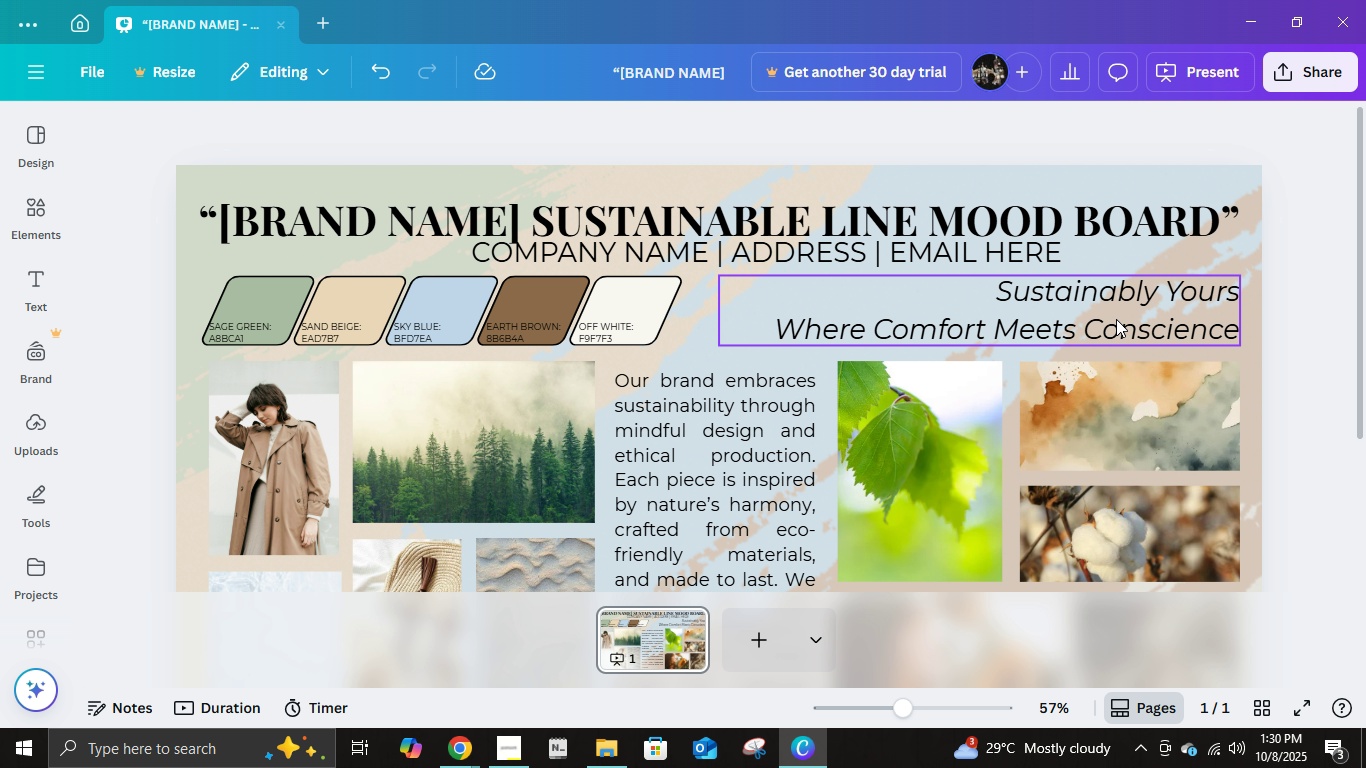 
left_click([938, 247])
 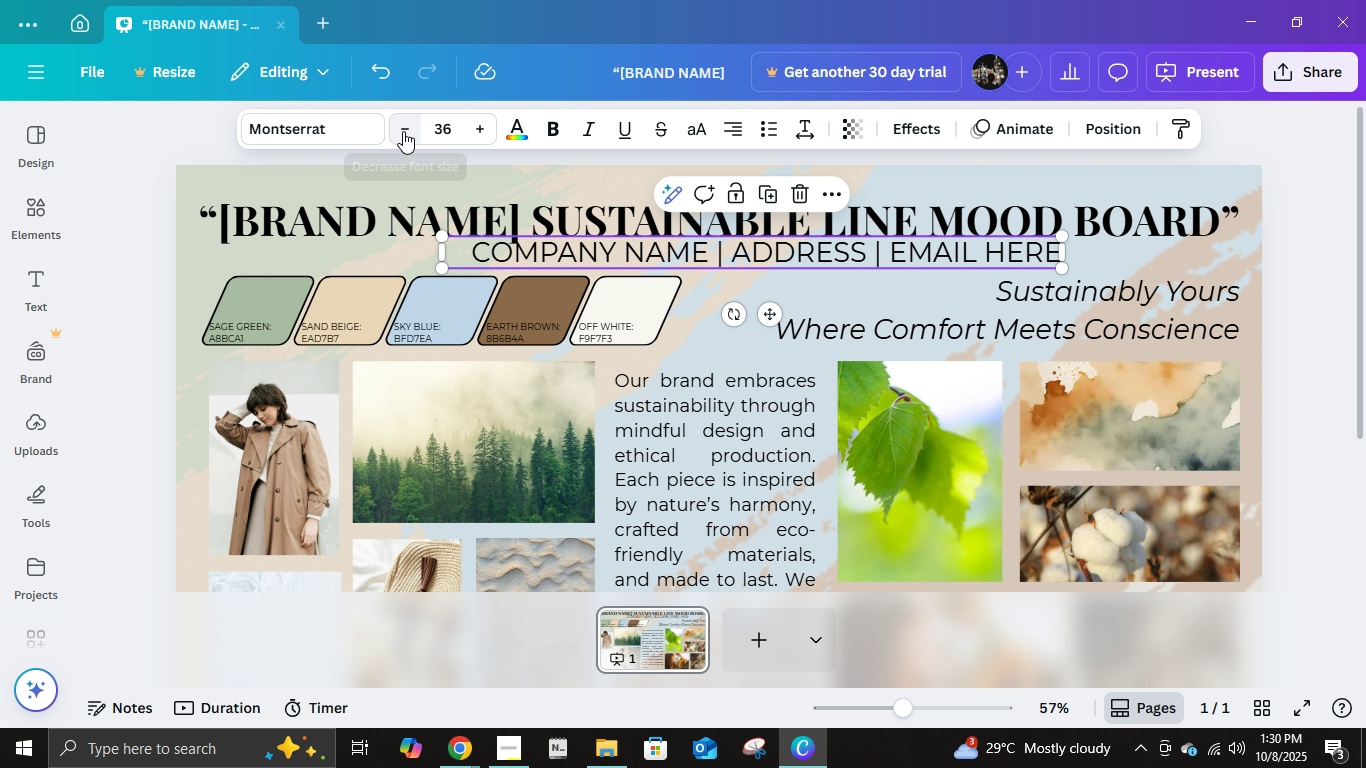 
double_click([402, 131])
 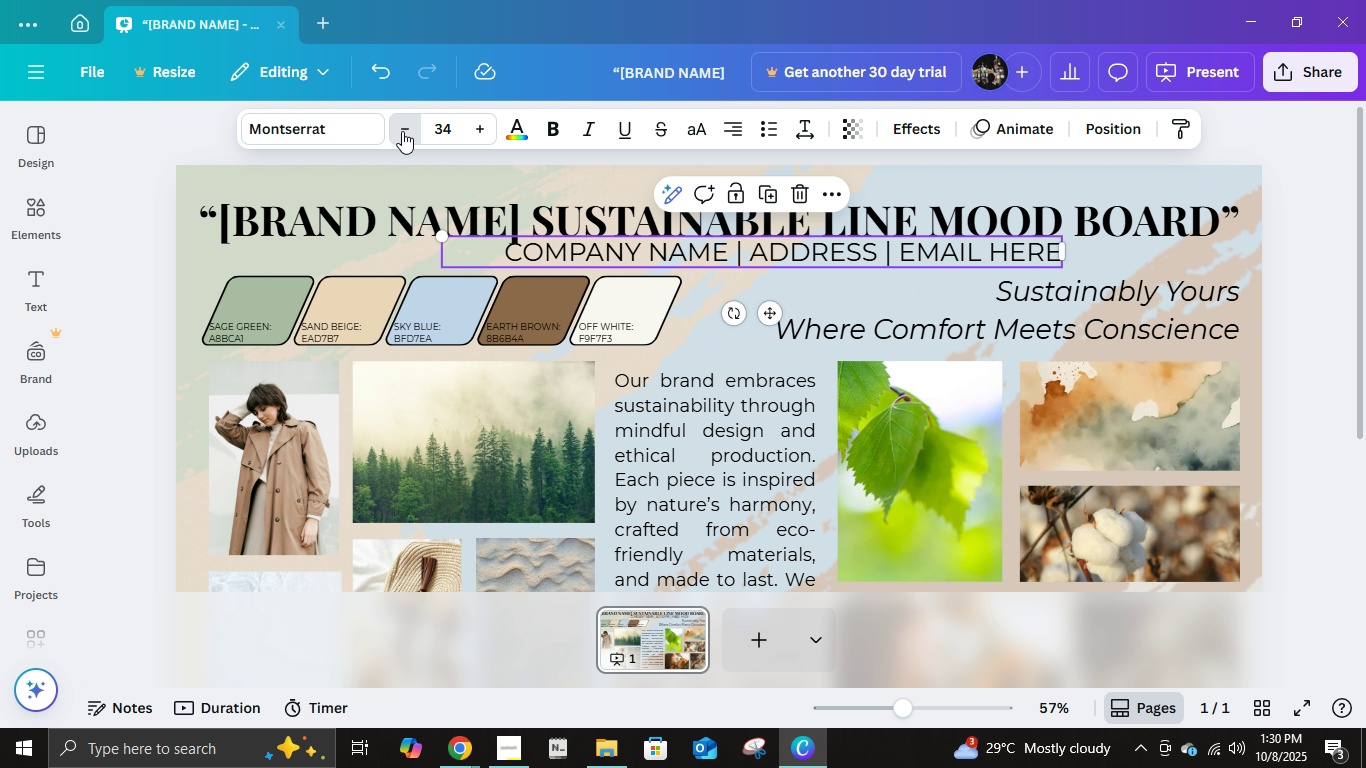 
triple_click([402, 131])
 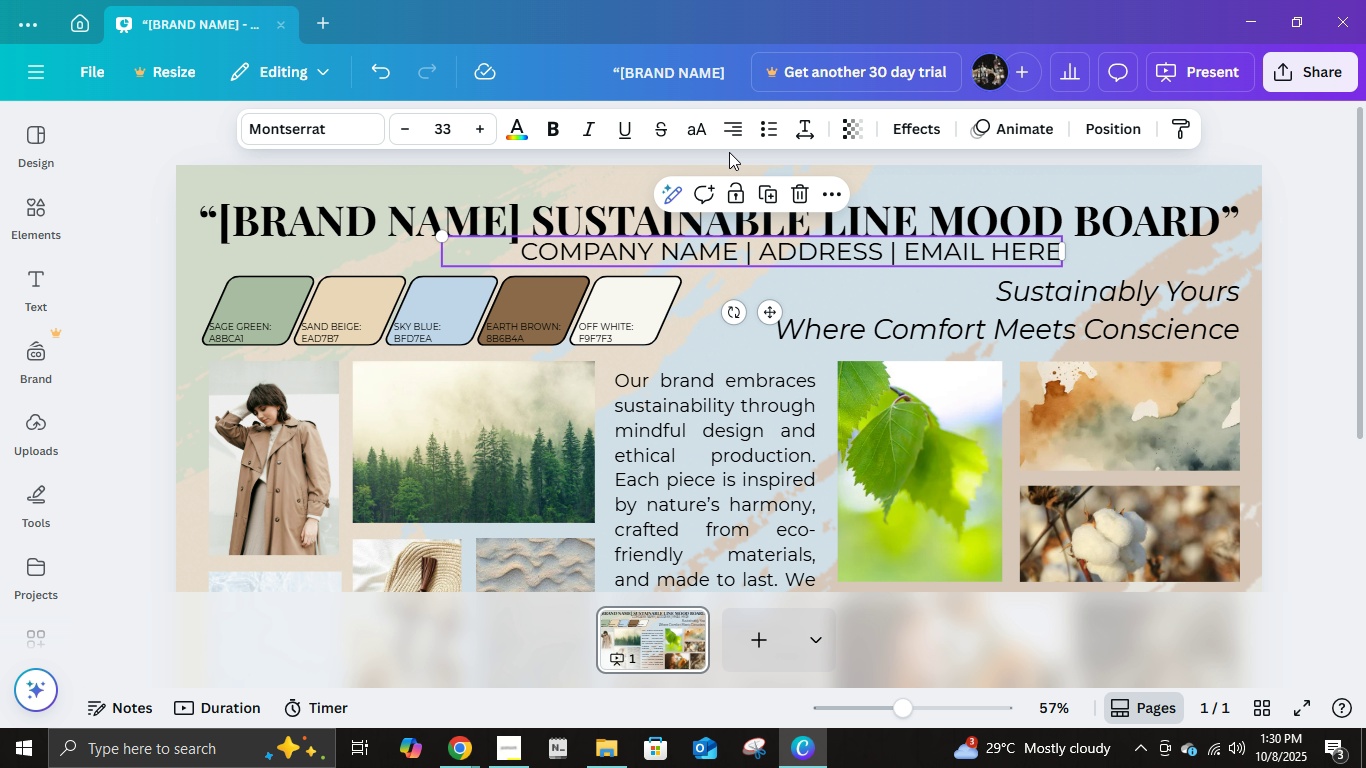 
left_click([734, 139])